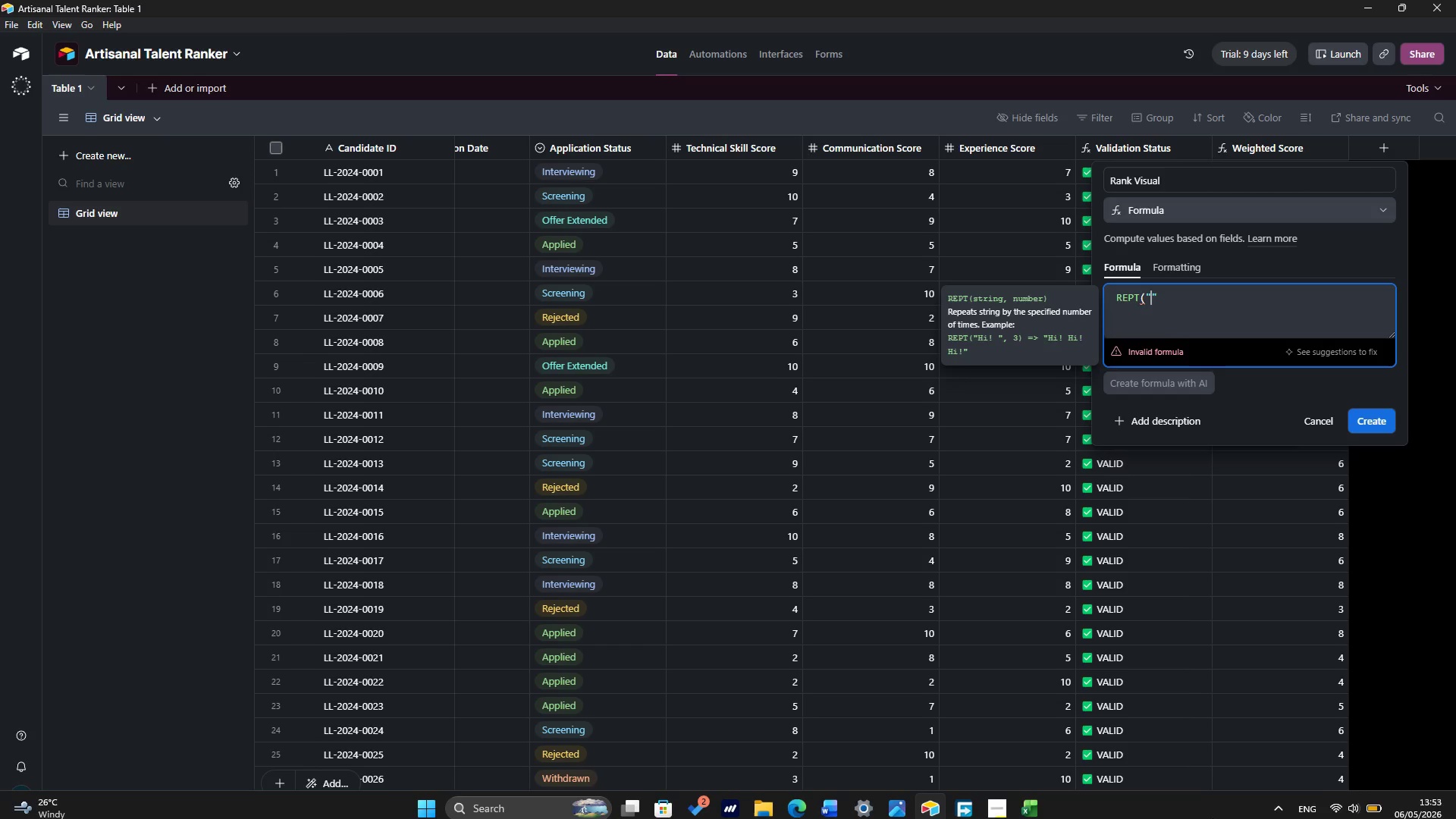 
left_click([1003, 798])